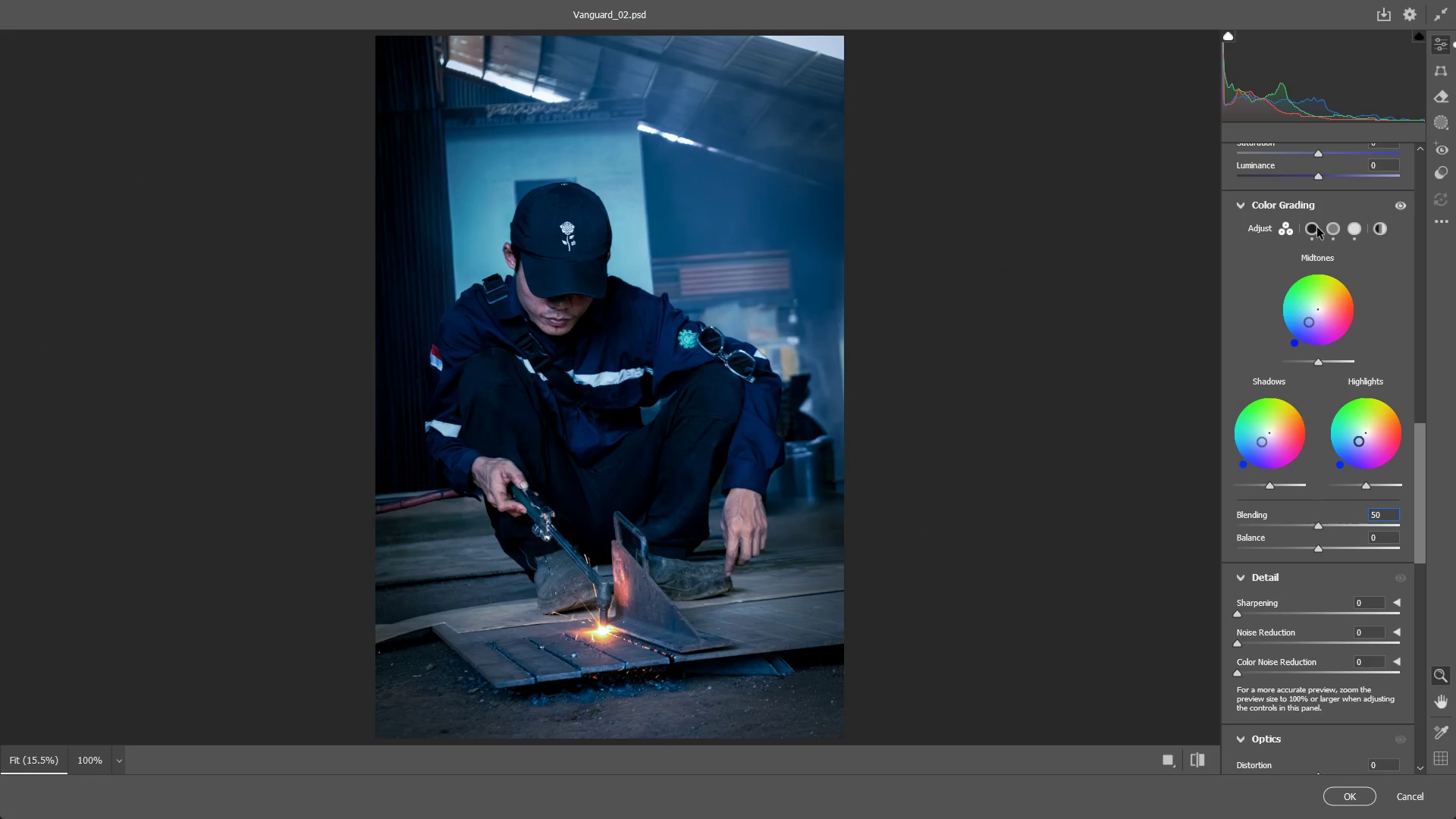 
left_click([1314, 229])
 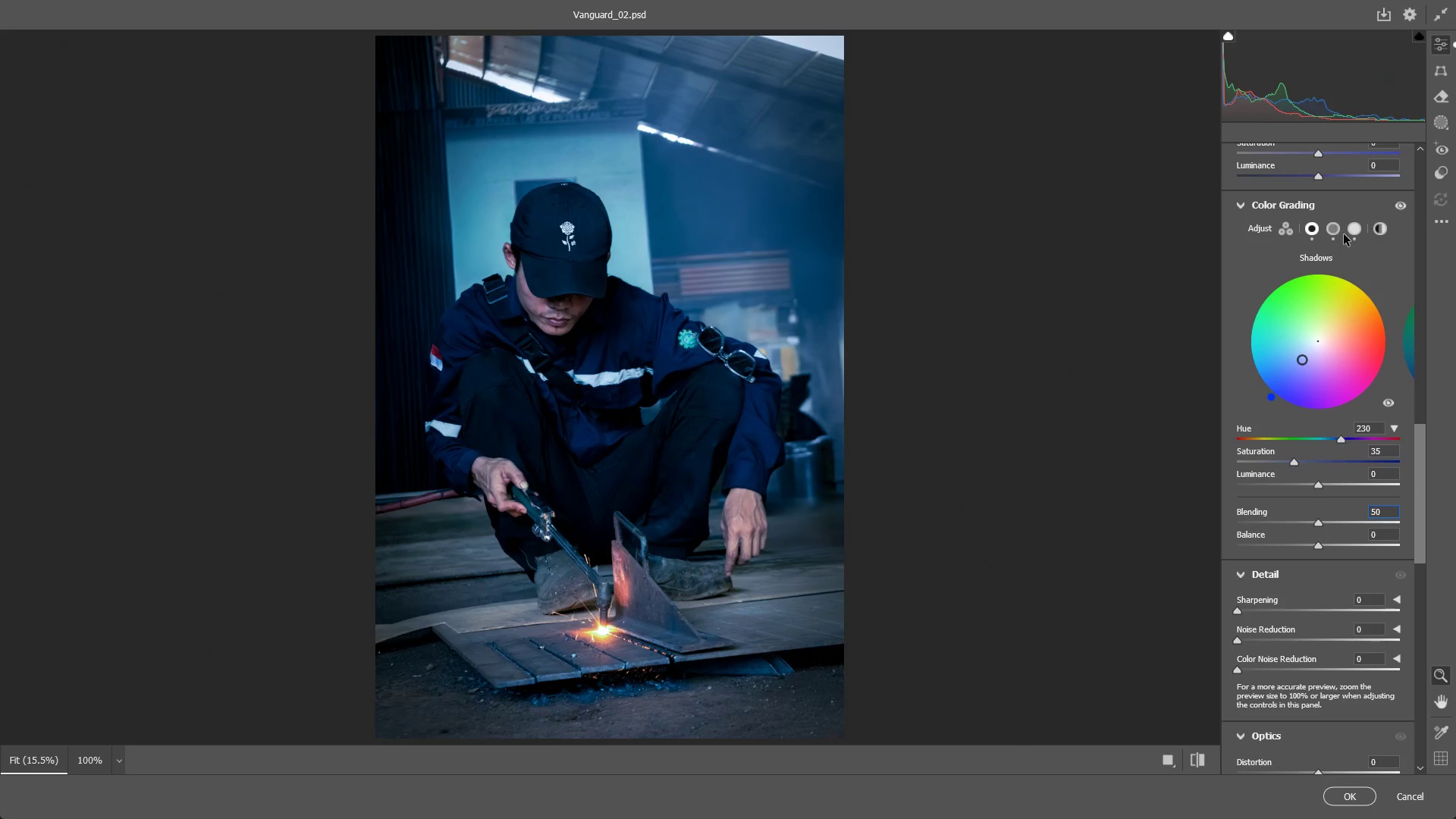 
left_click([1344, 234])
 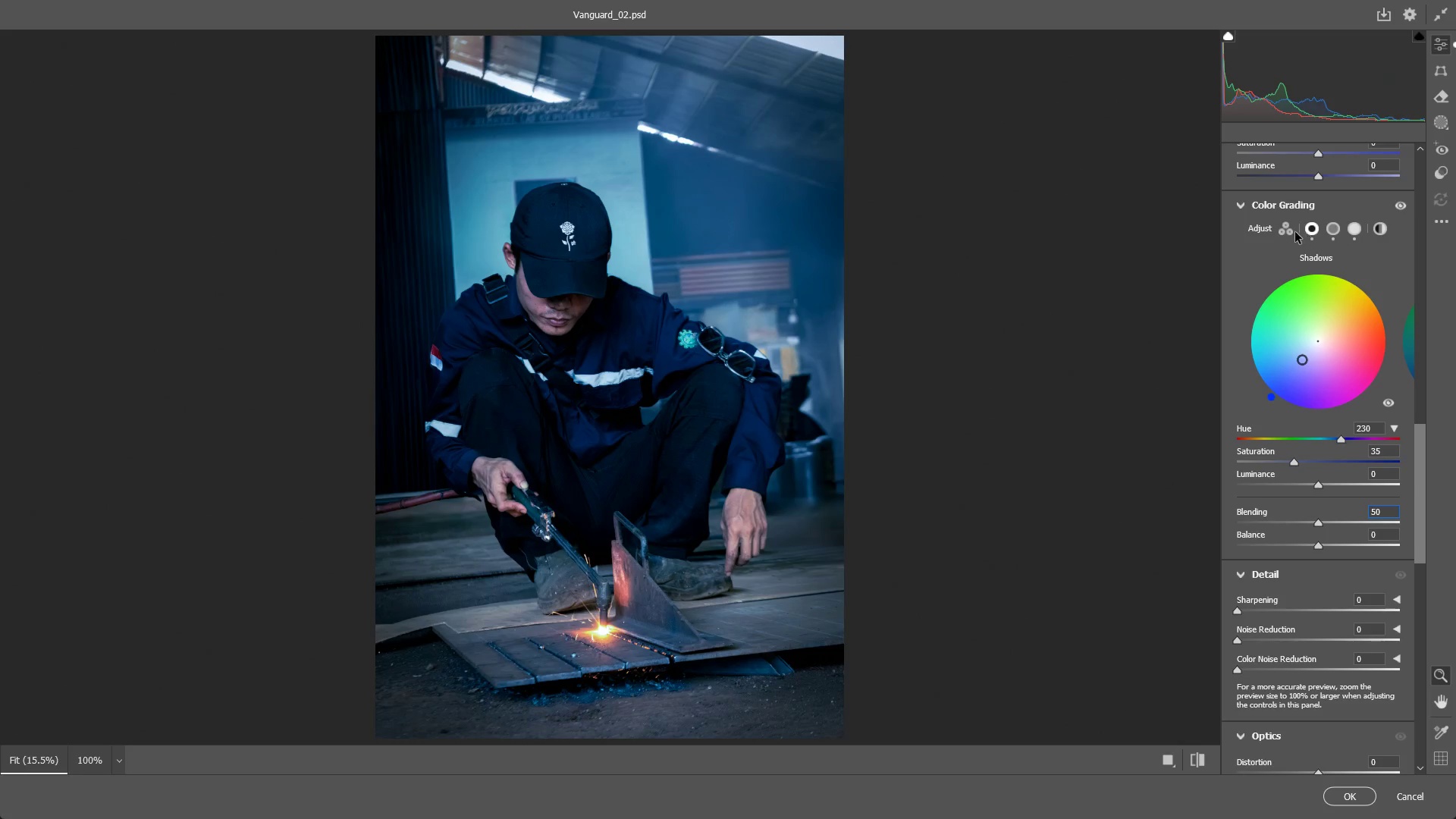 
left_click([1280, 226])
 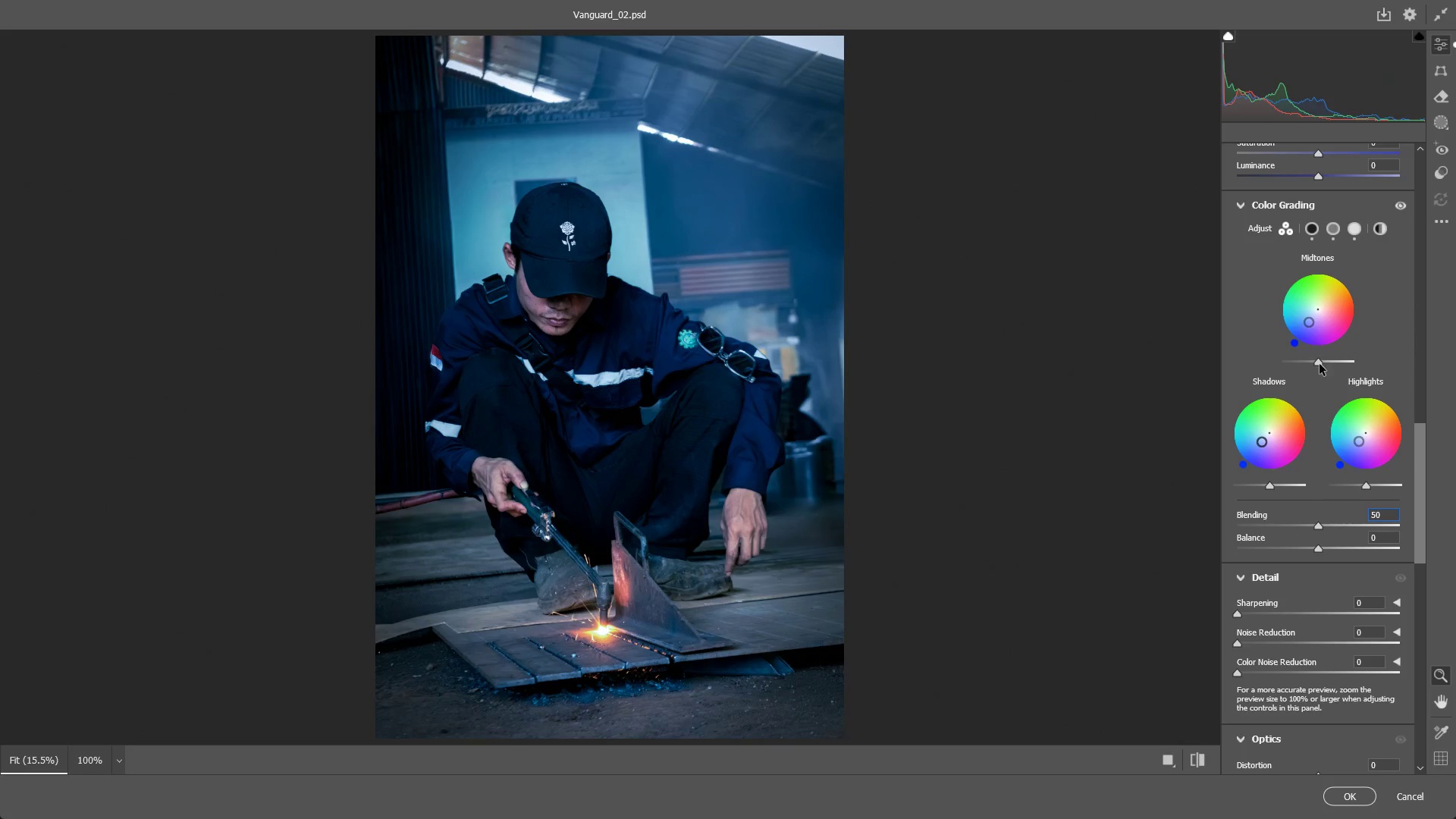 
left_click_drag(start_coordinate=[1317, 362], to_coordinate=[1307, 355])
 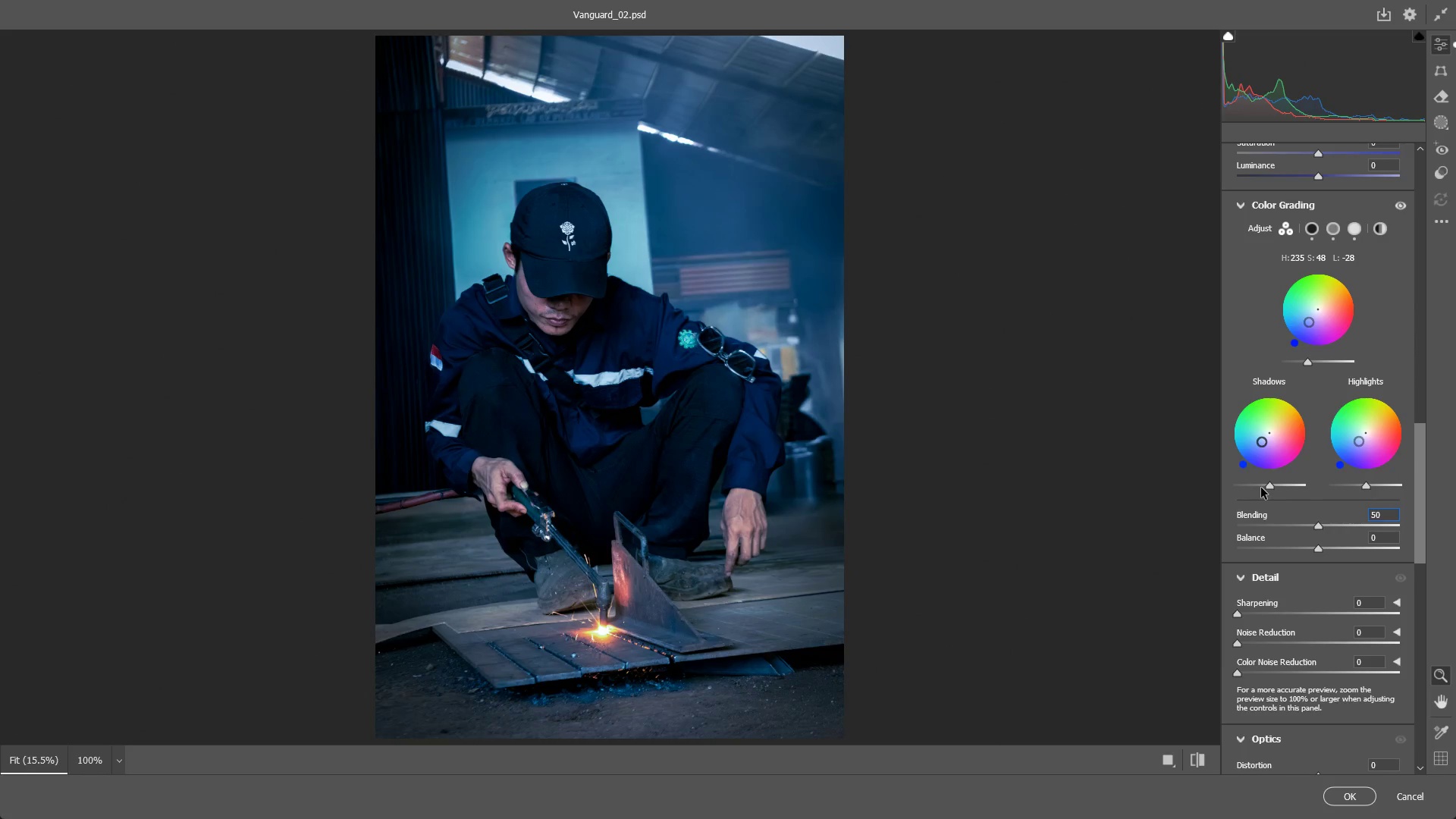 
left_click_drag(start_coordinate=[1275, 488], to_coordinate=[1267, 490])
 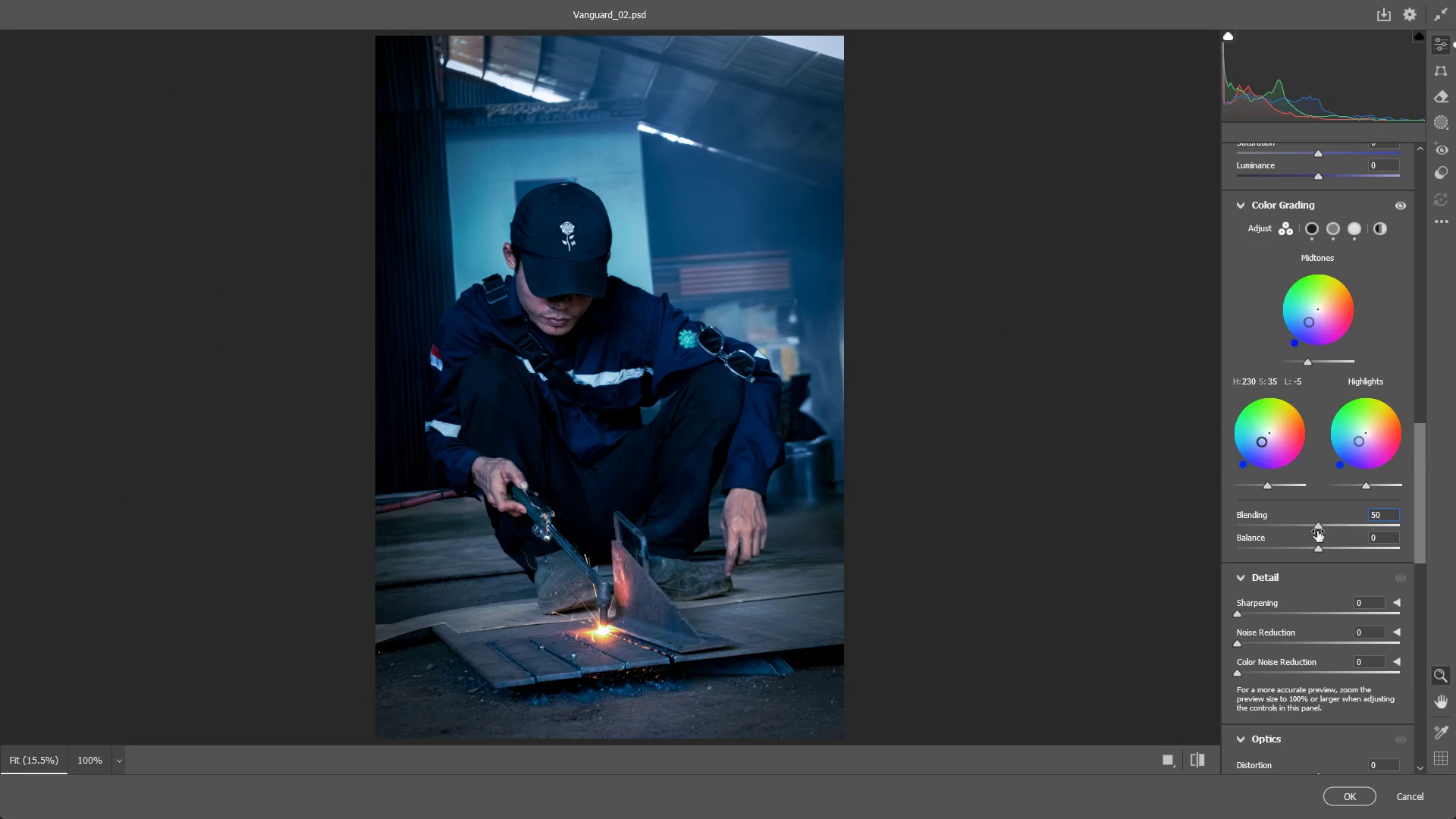 
left_click_drag(start_coordinate=[1317, 525], to_coordinate=[1429, 510])
 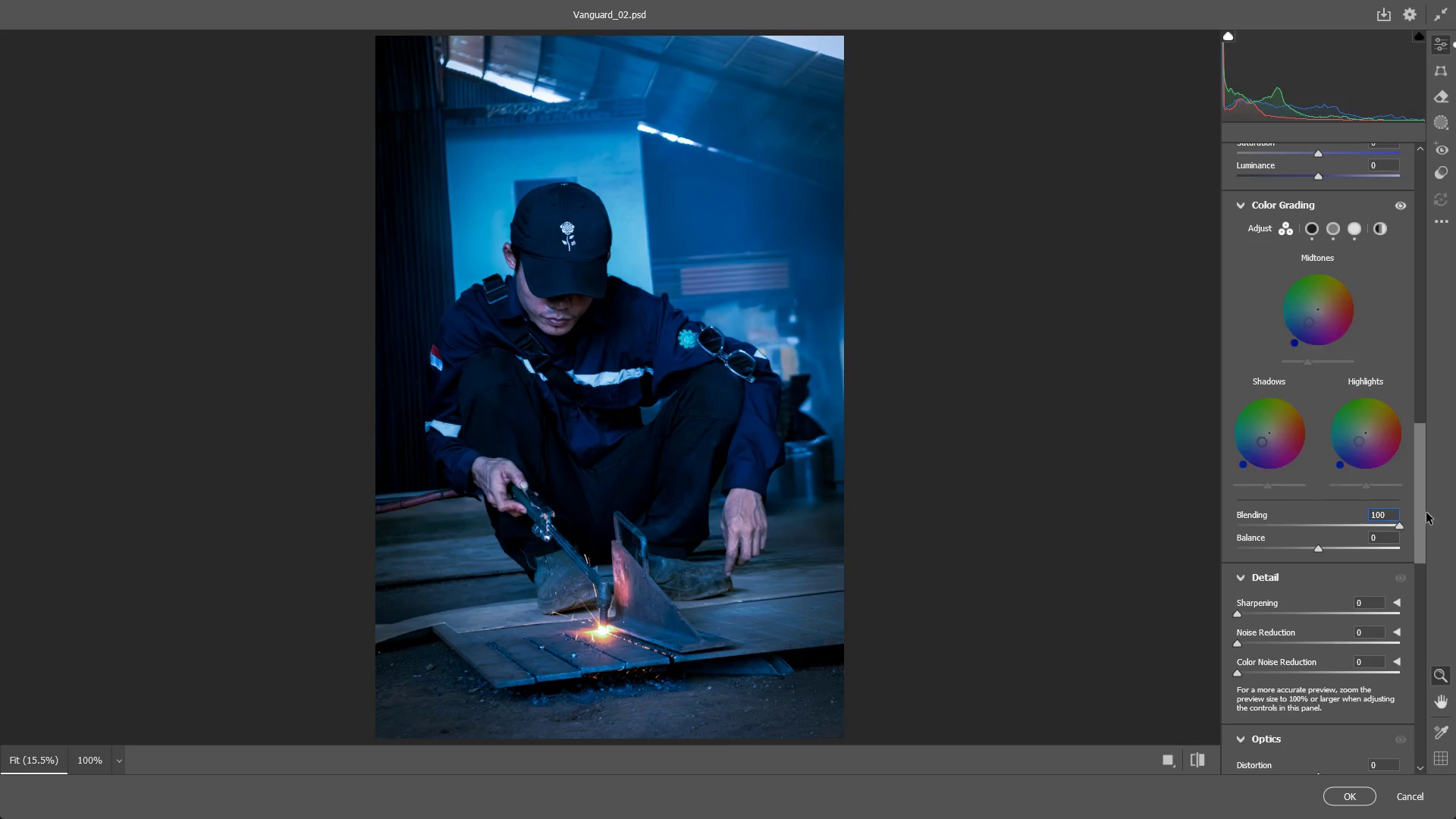 
key(Control+ControlLeft)
 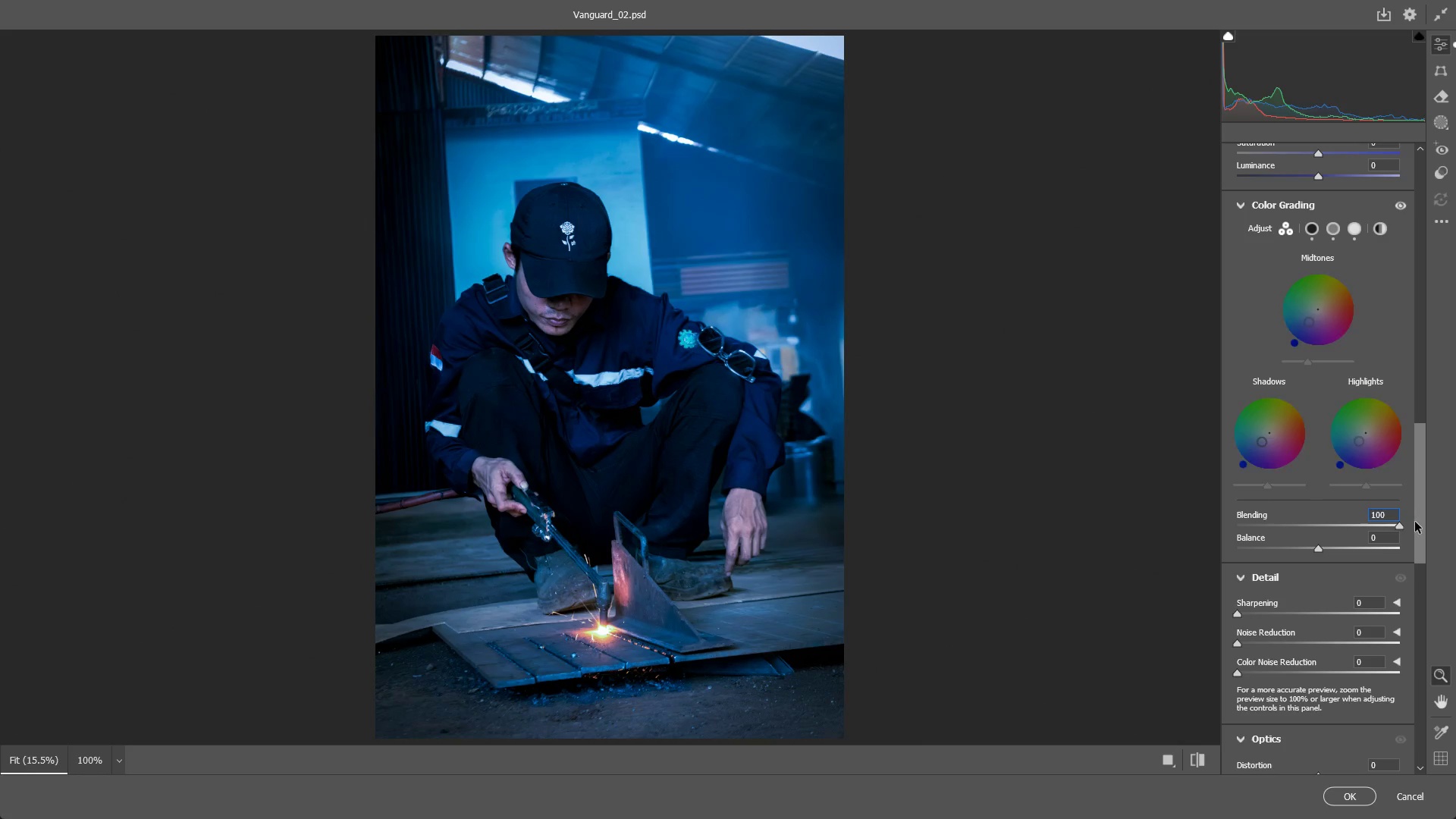 
key(Control+Z)
 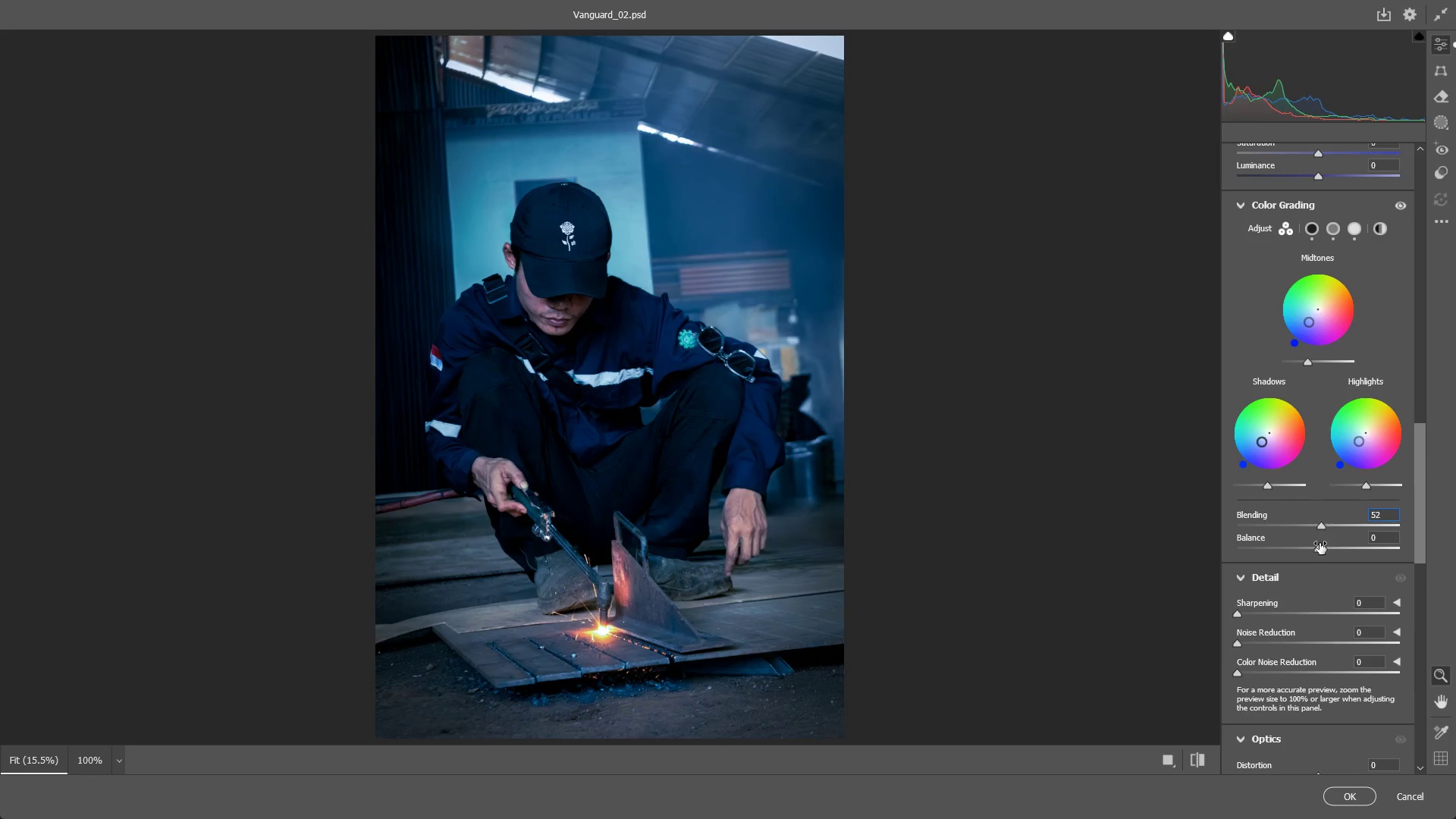 
left_click_drag(start_coordinate=[1318, 551], to_coordinate=[1294, 553])
 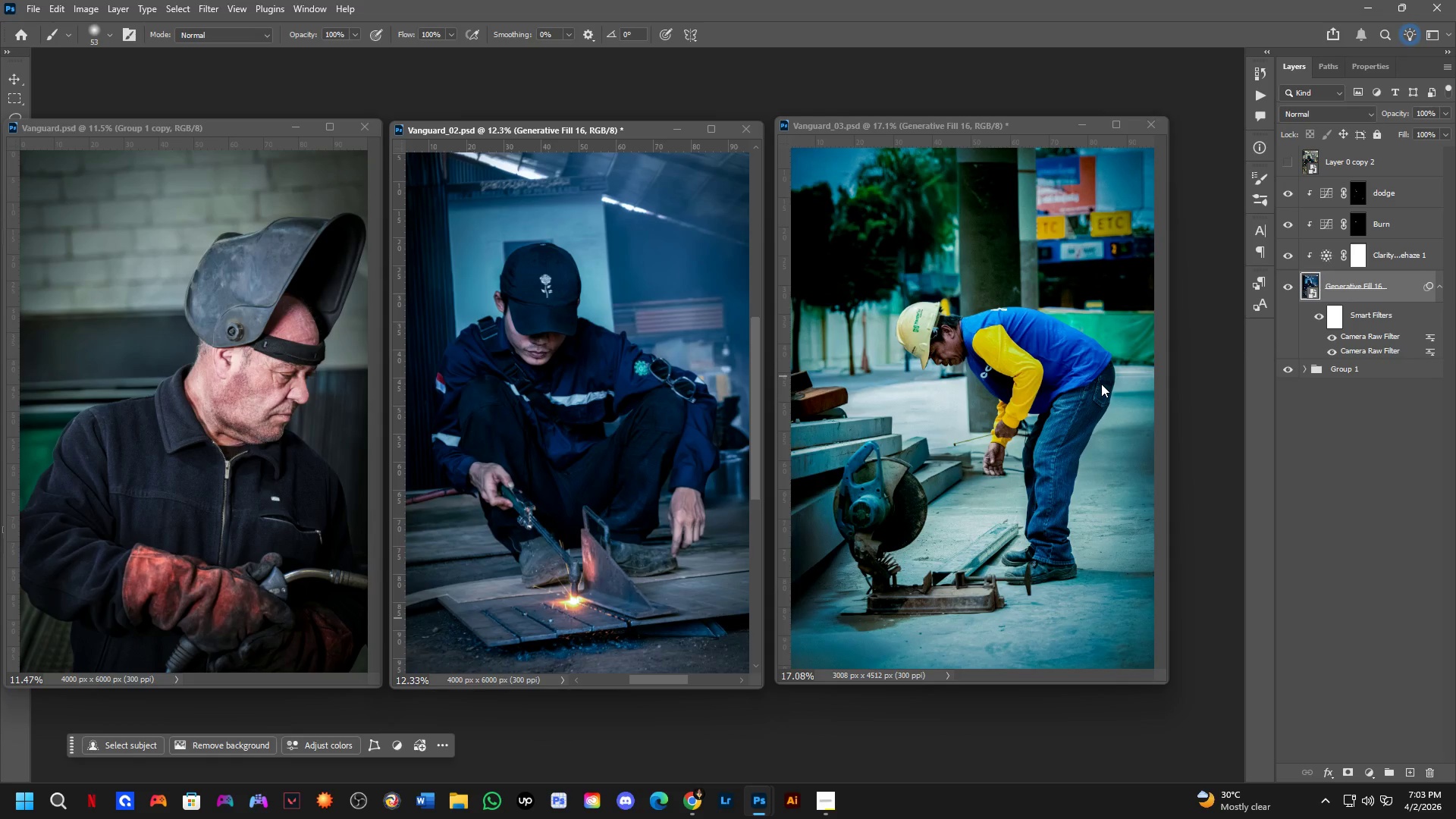 
wait(6.02)
 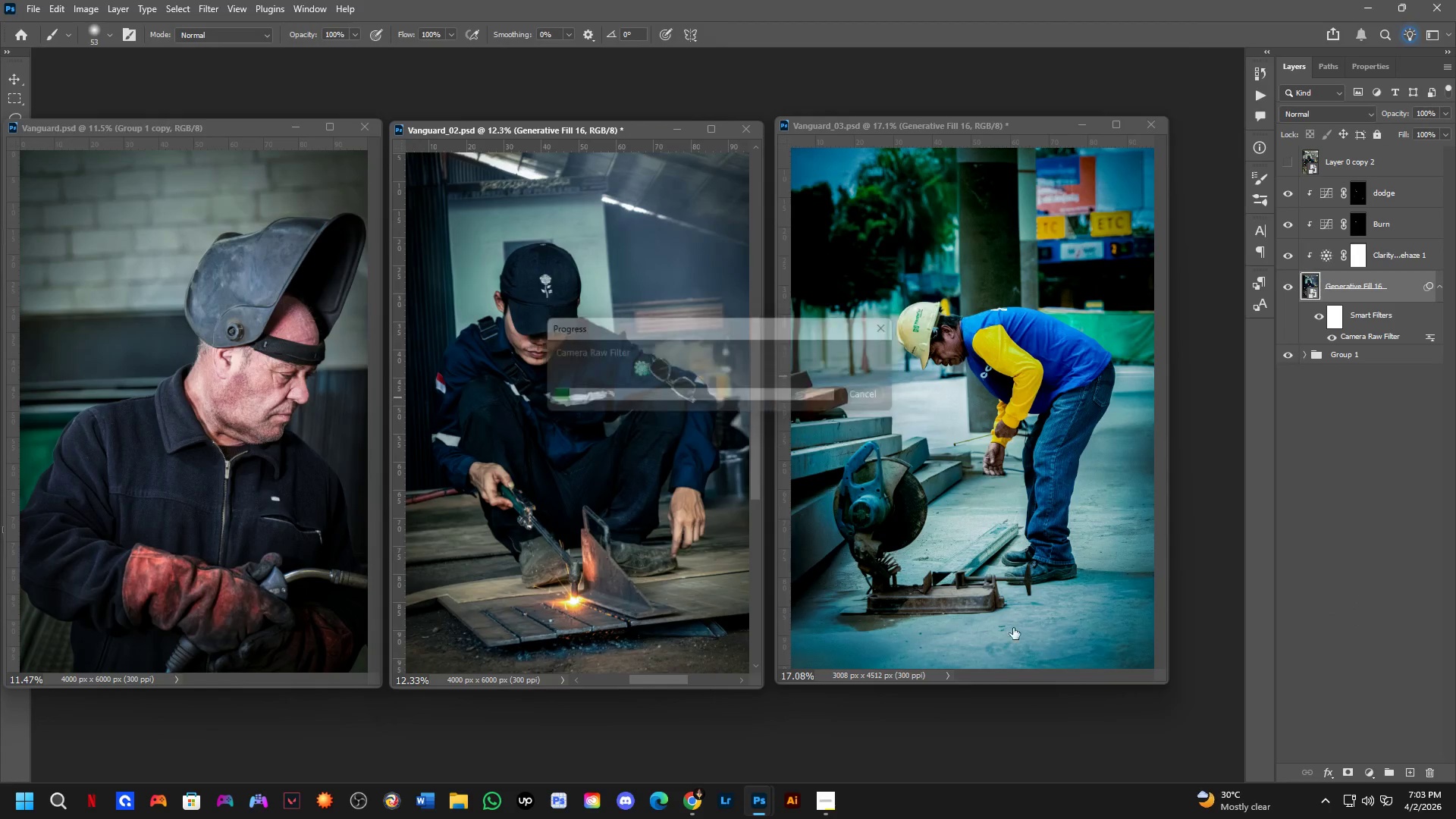 
hold_key(key=ControlLeft, duration=0.66)
left_click([665, 291])
 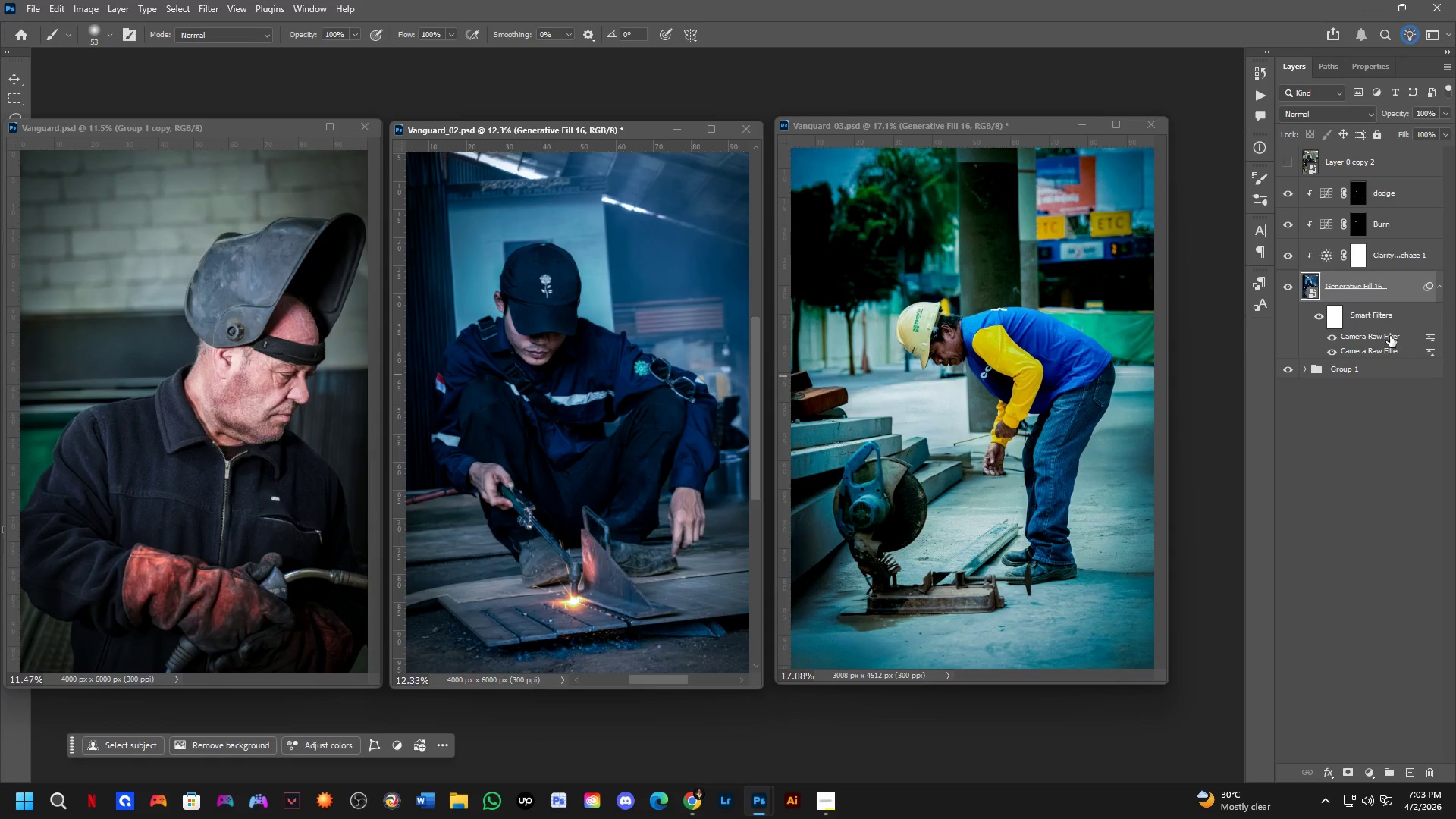 
double_click([1390, 336])
 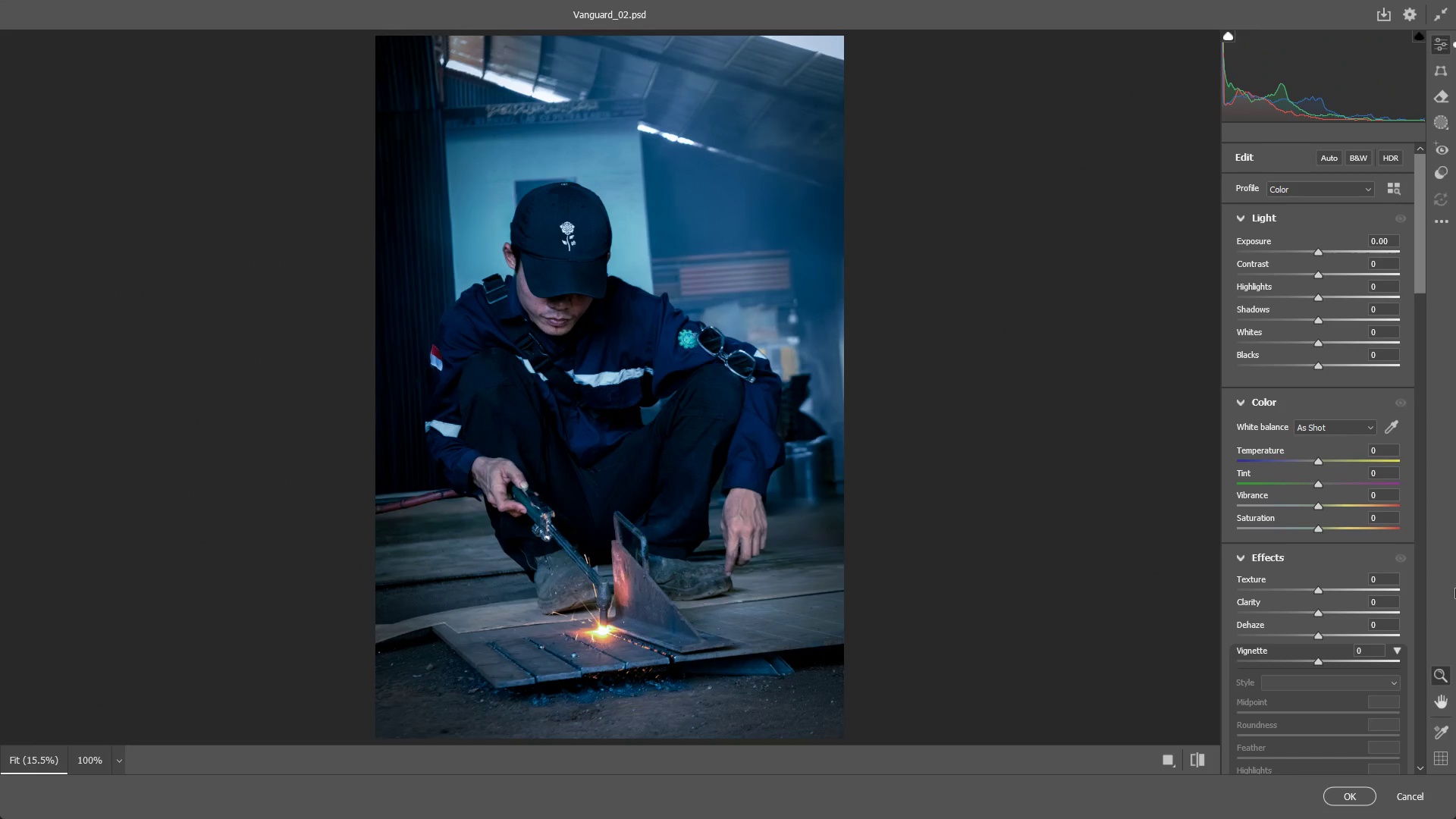 
wait(5.59)
 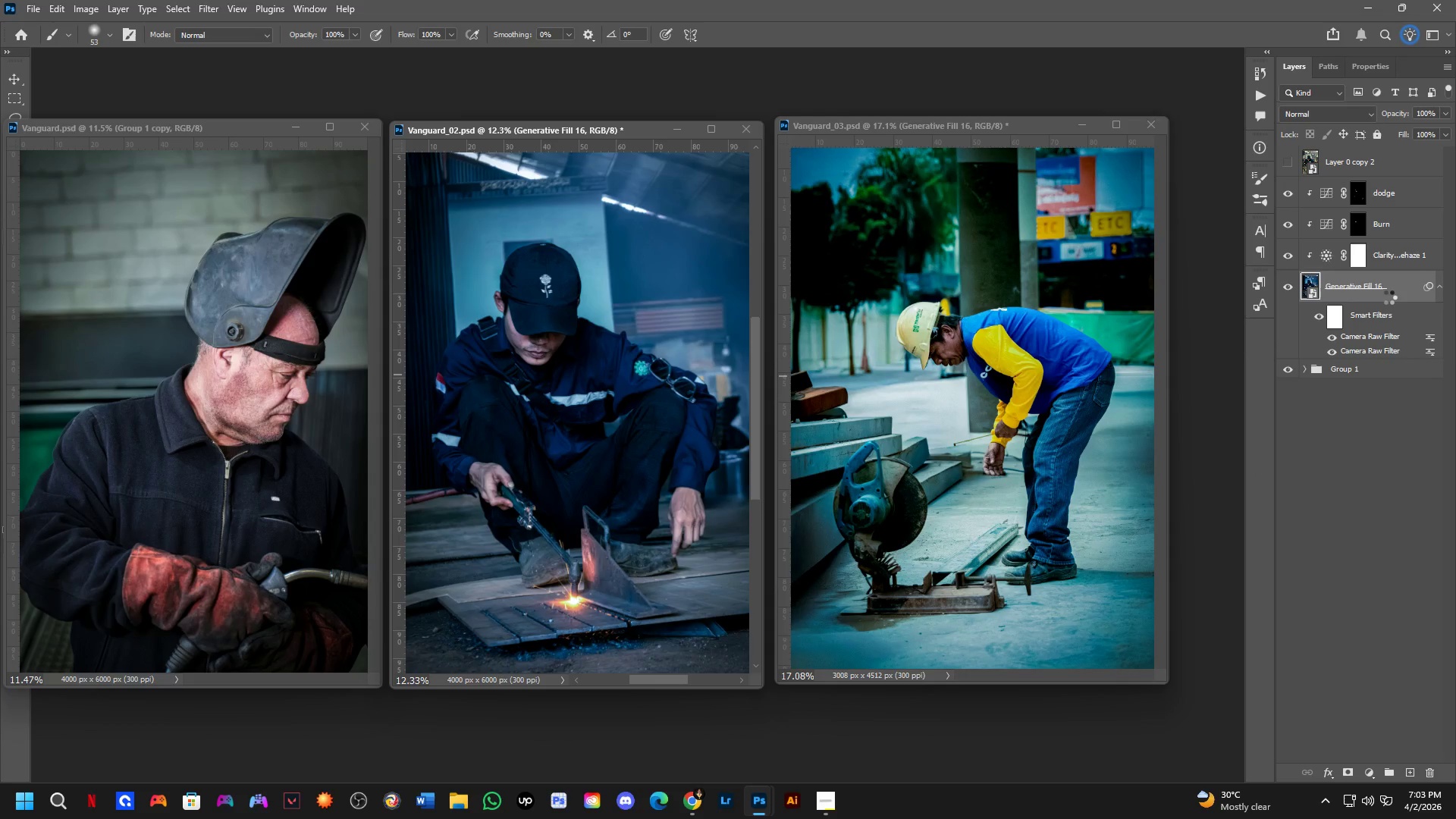 
left_click_drag(start_coordinate=[1318, 483], to_coordinate=[1306, 488])
 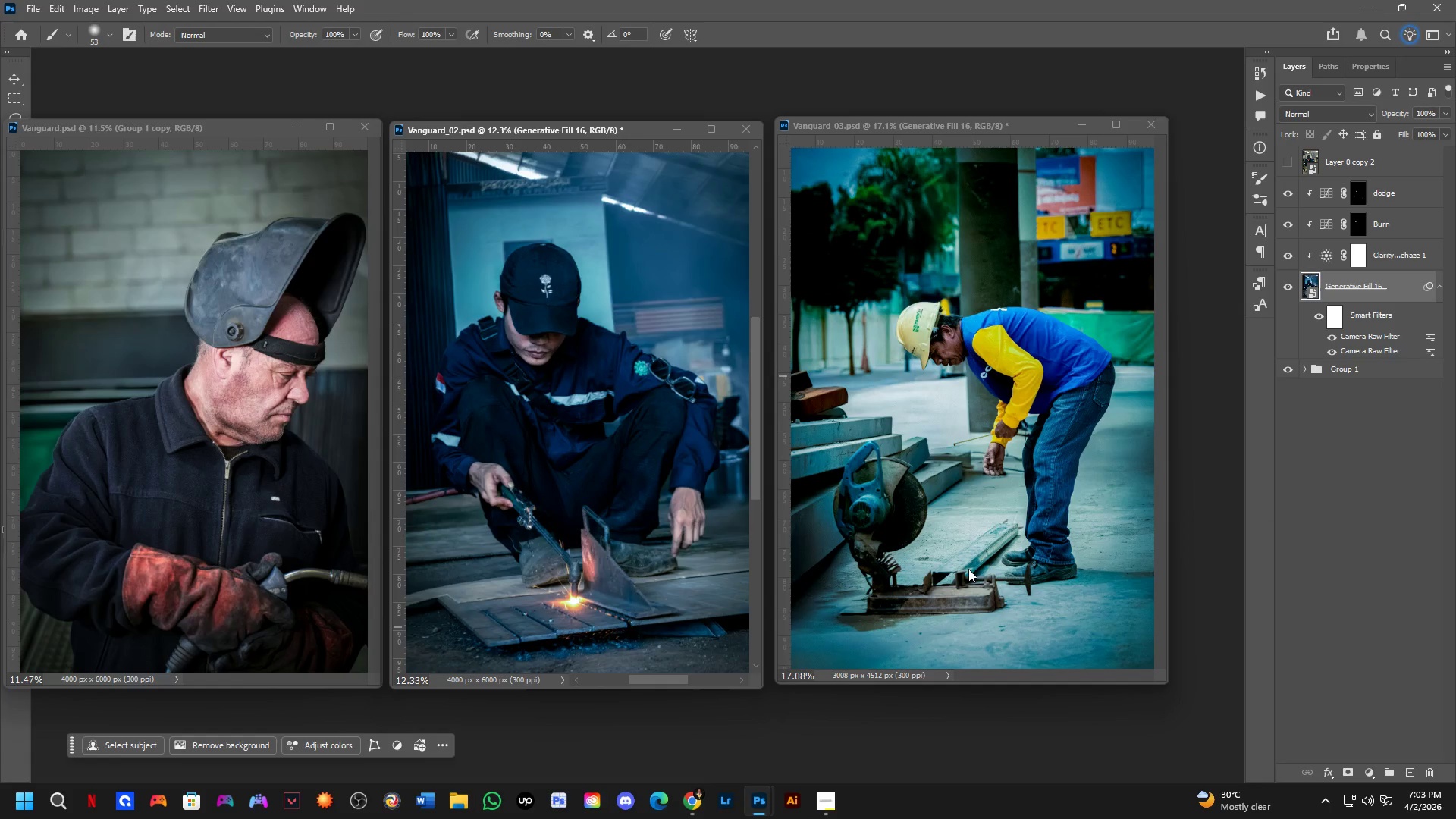 
wait(5.64)
 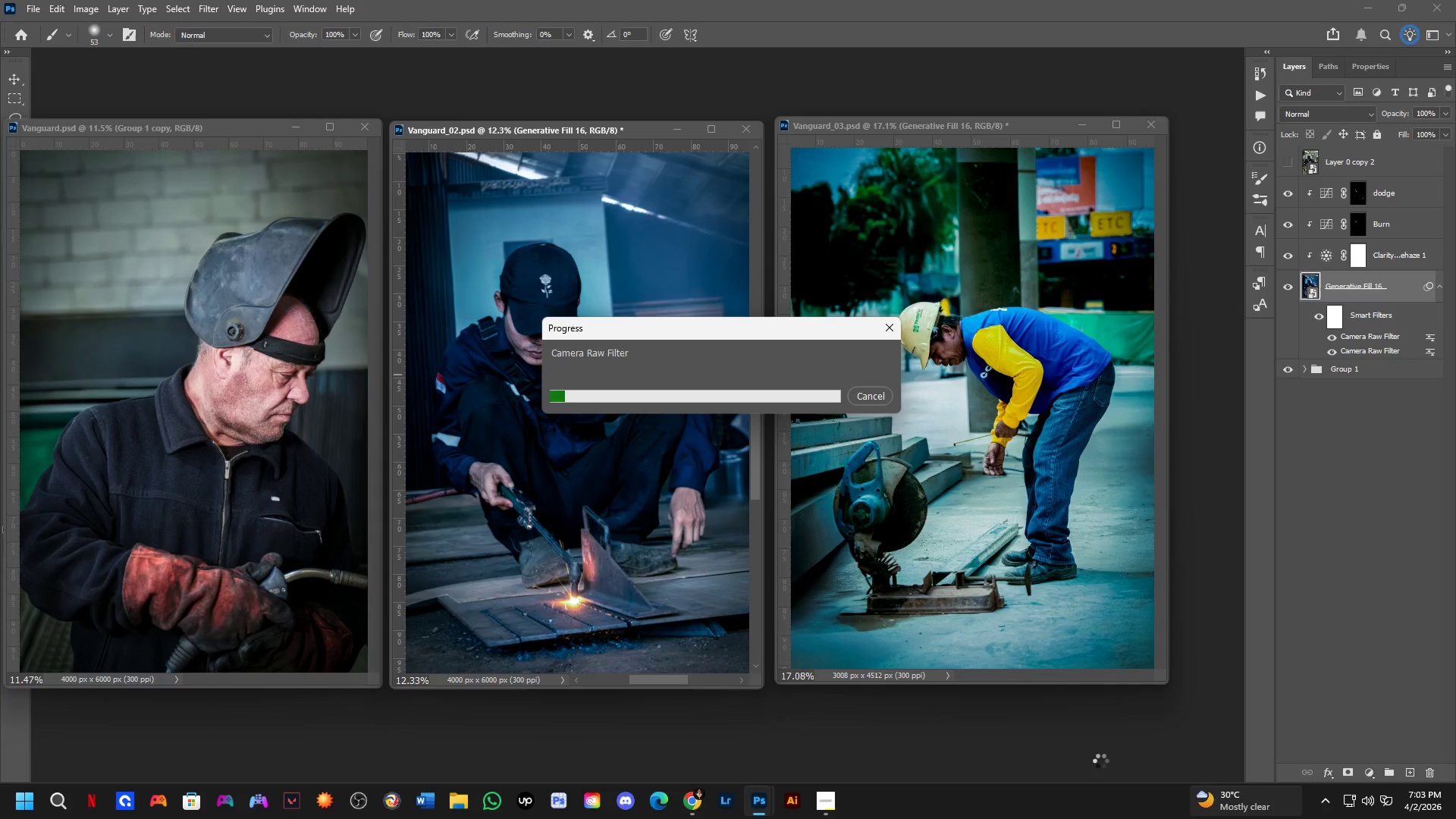 
hold_key(key=ControlLeft, duration=0.5)
left_click([239, 551])
 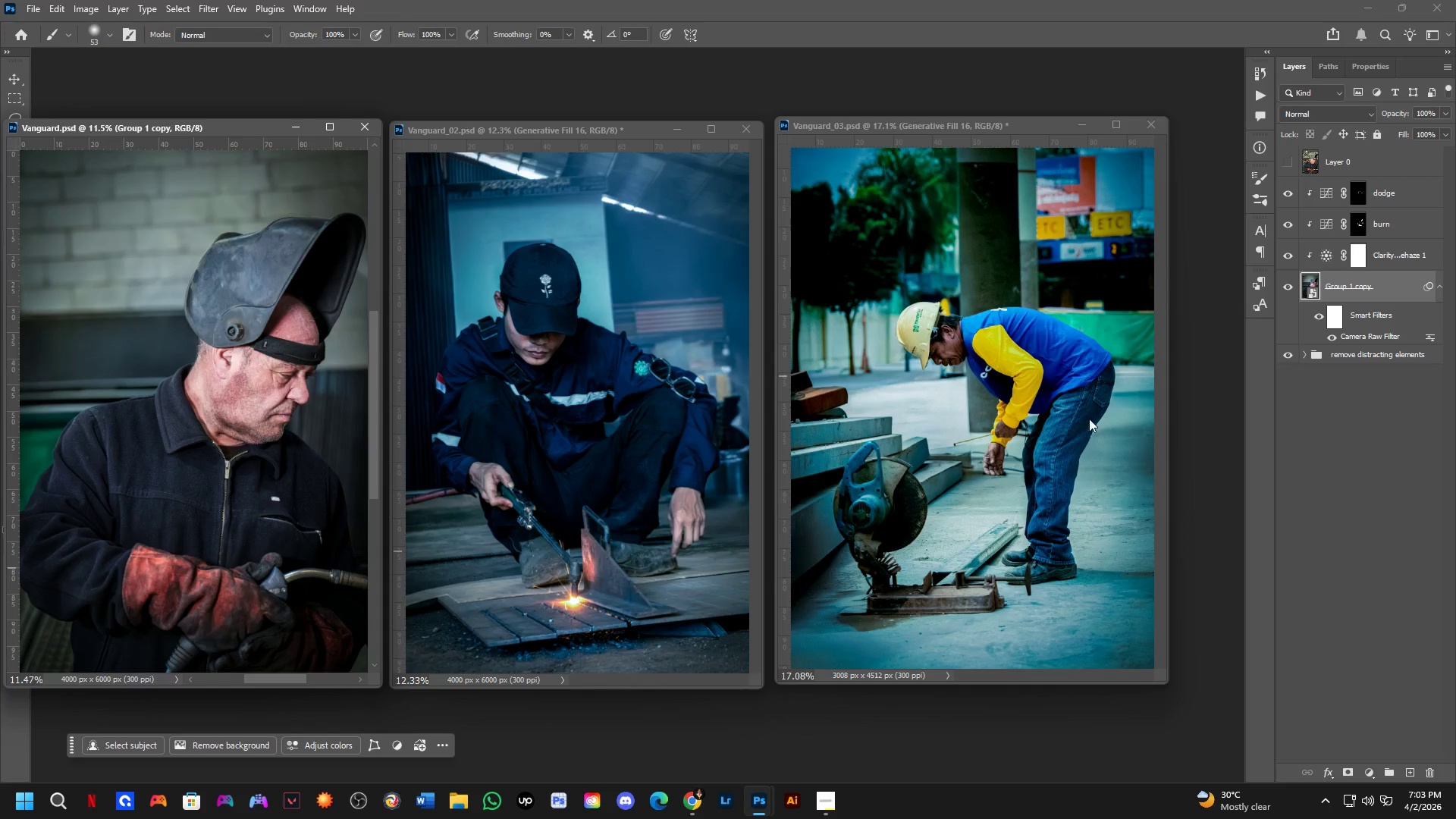 
key(Control+Shift+A)
 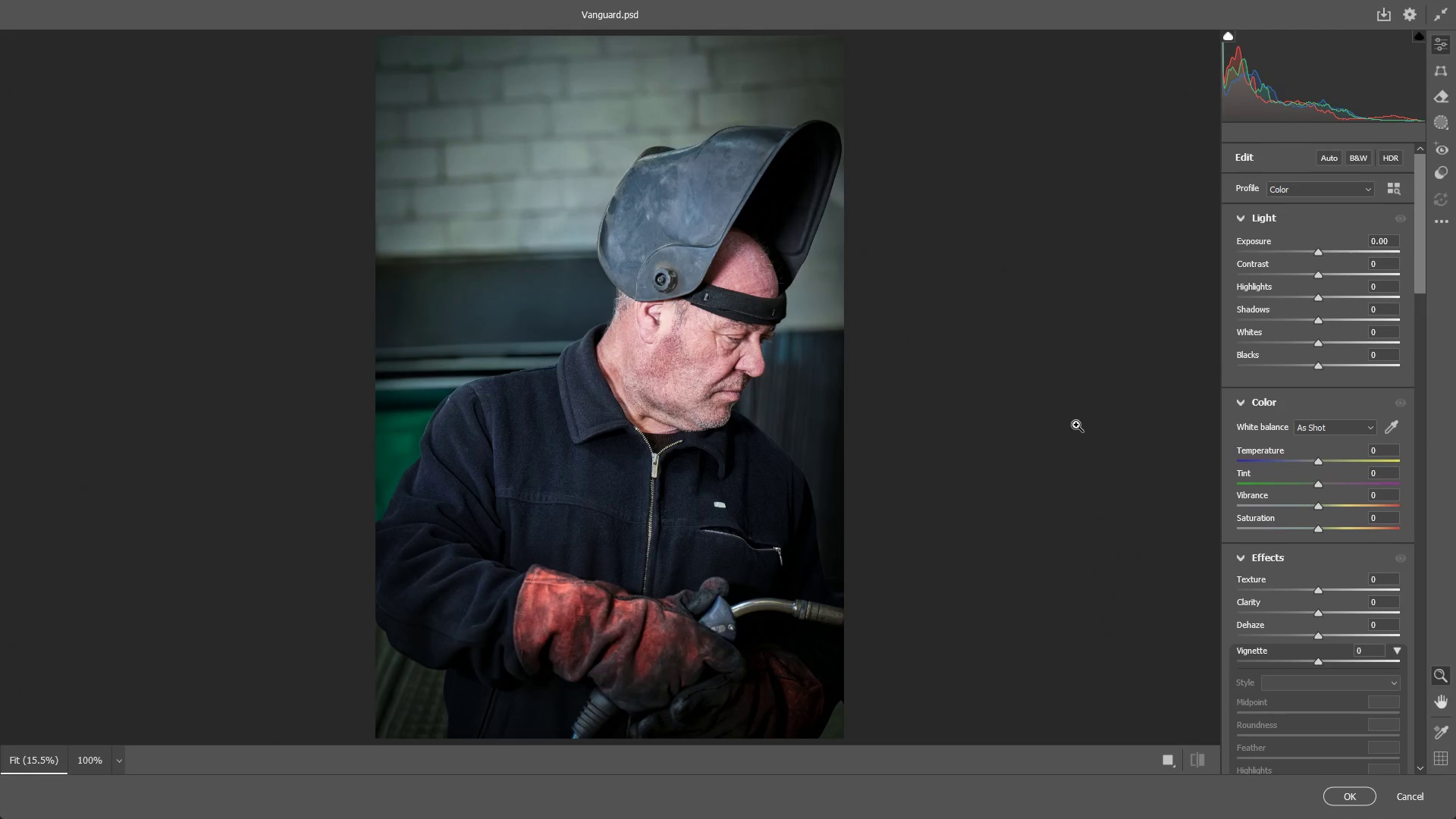 
key(Alt+Tab)
 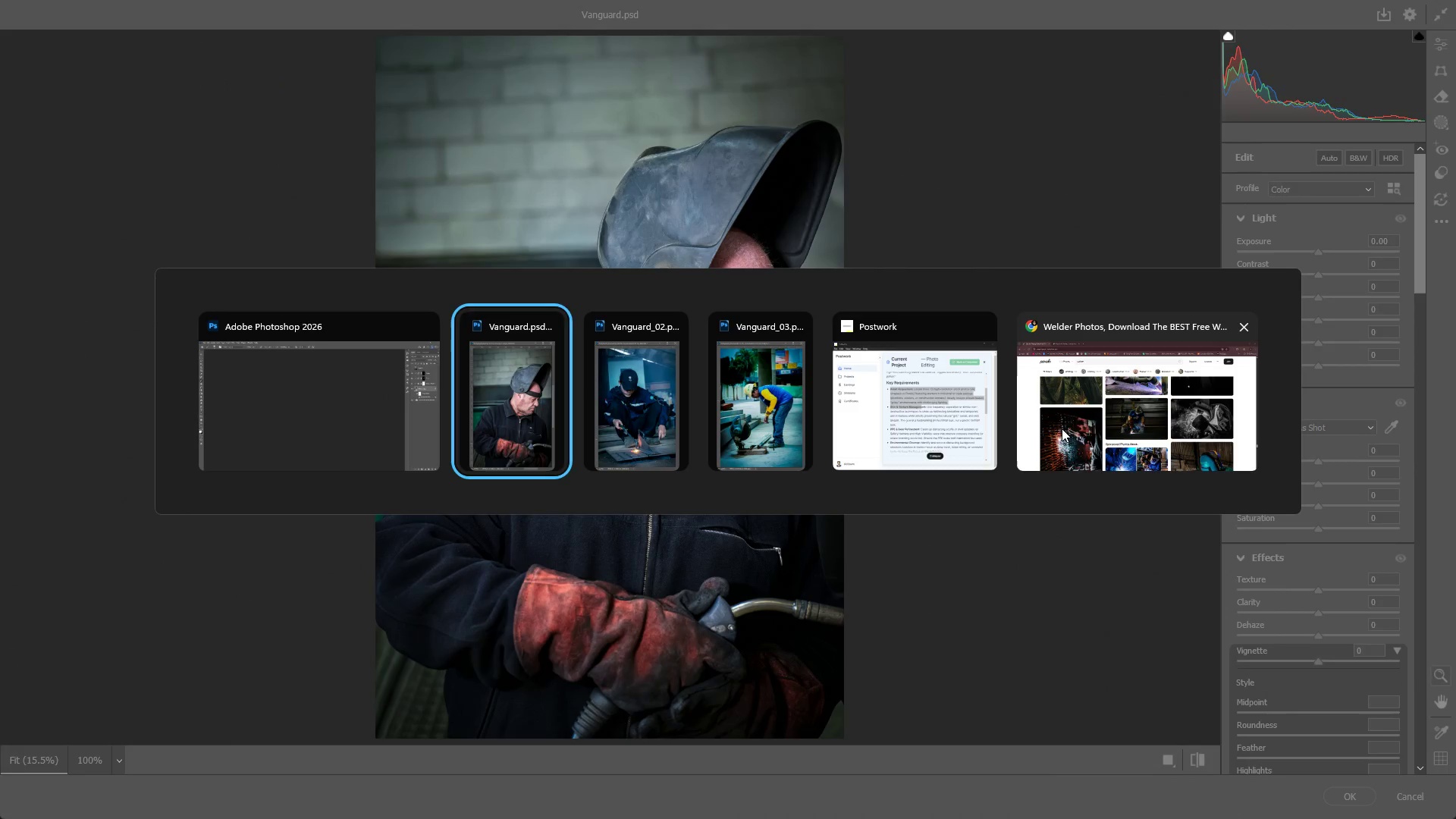 
key(Alt+Tab)
 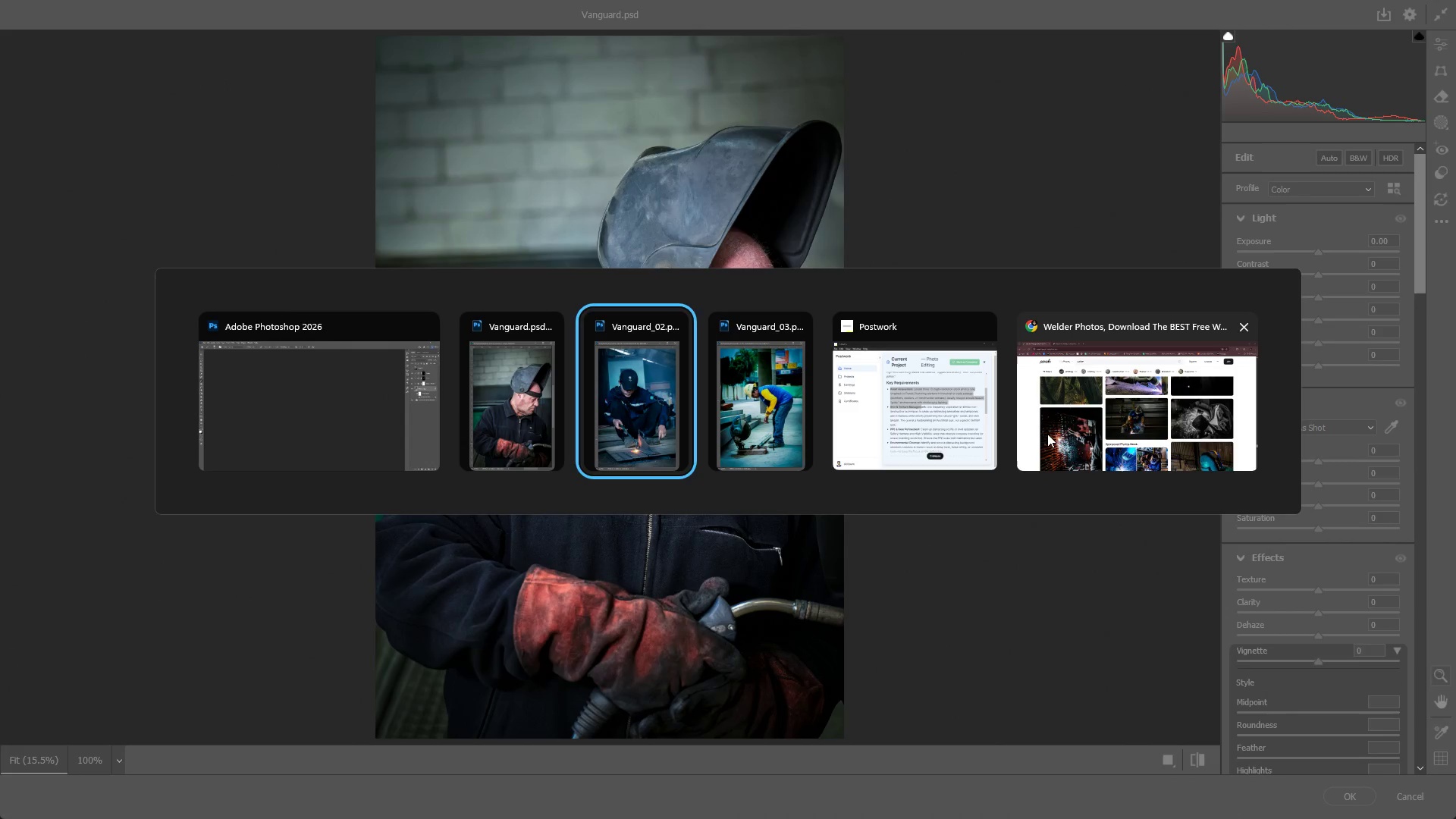 
key(Alt+Tab)
 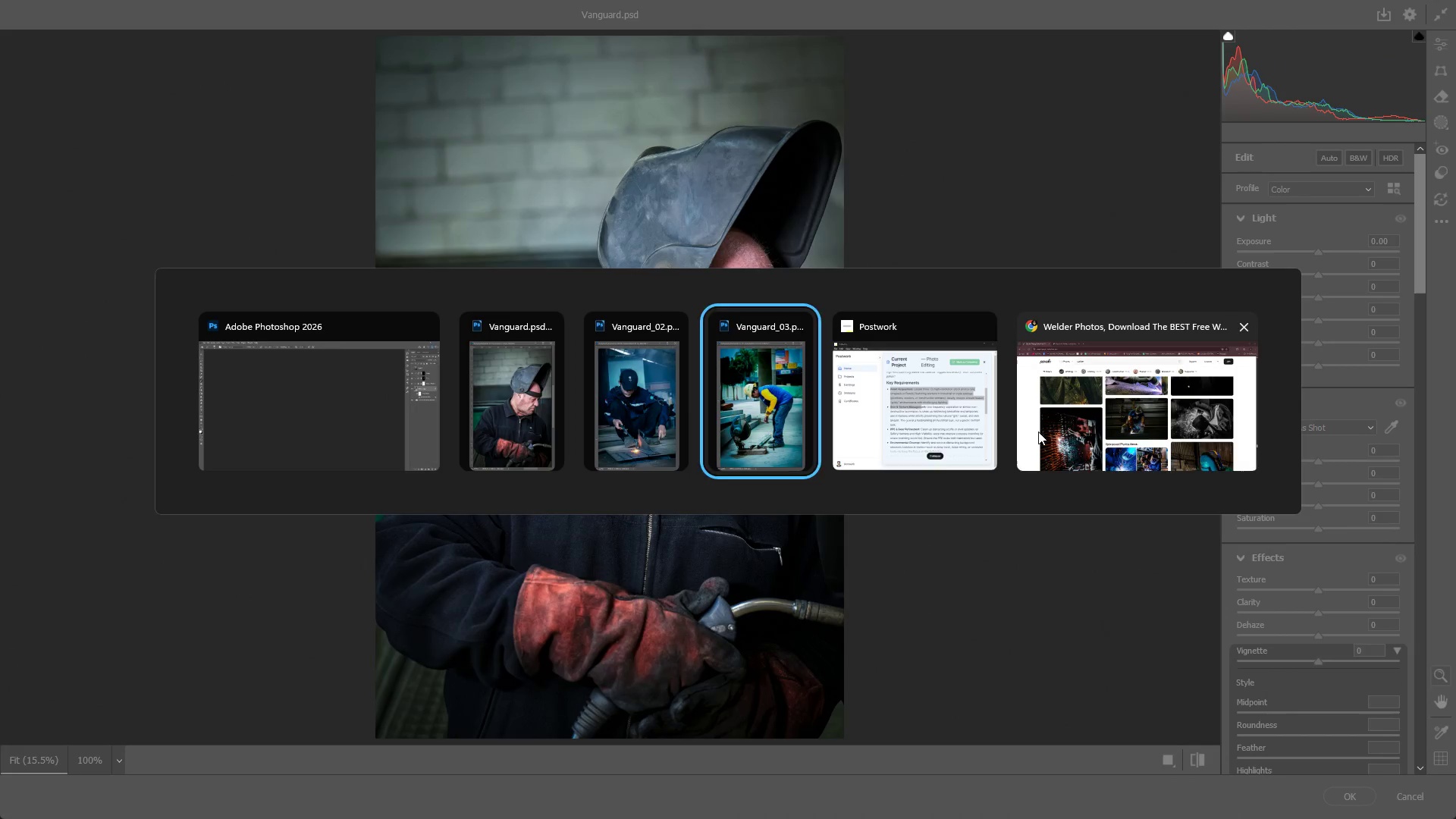 
key(Alt+Tab)